 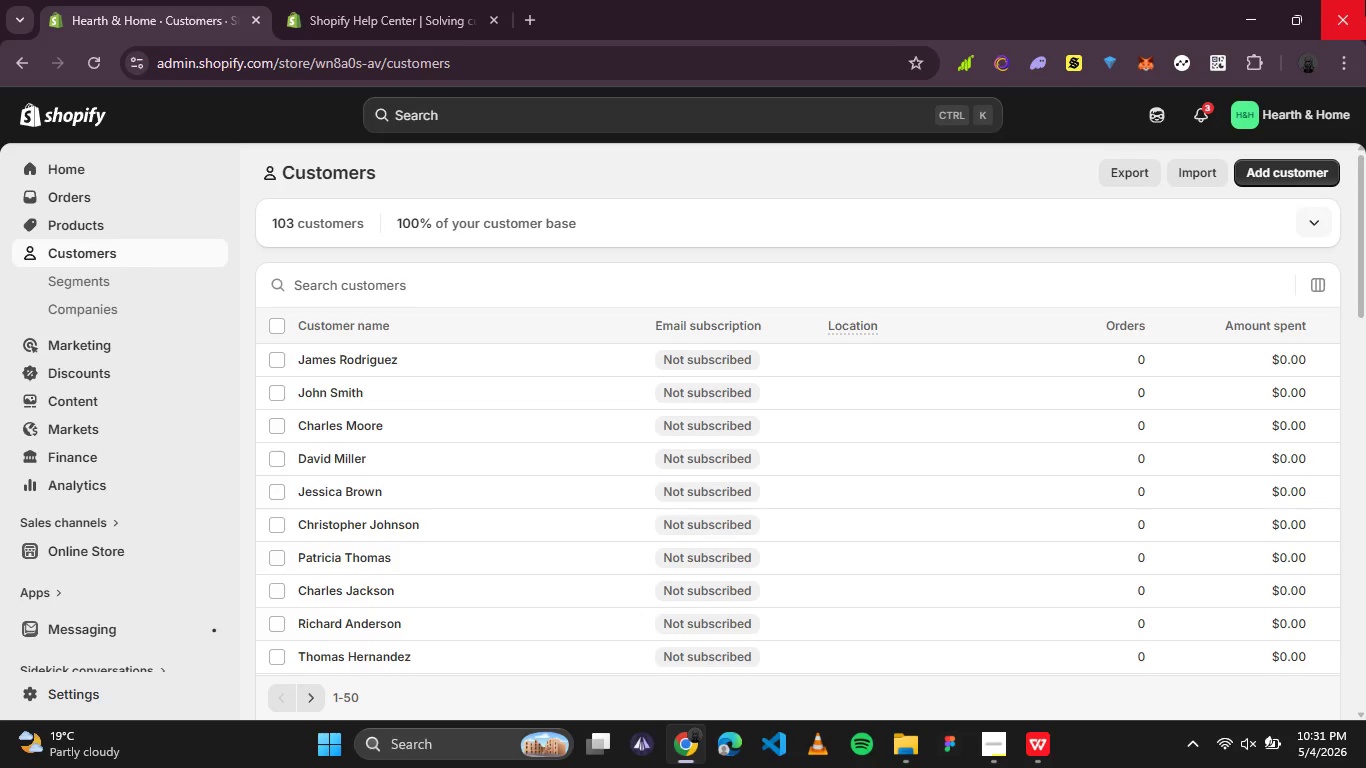 
left_click([911, 741])
 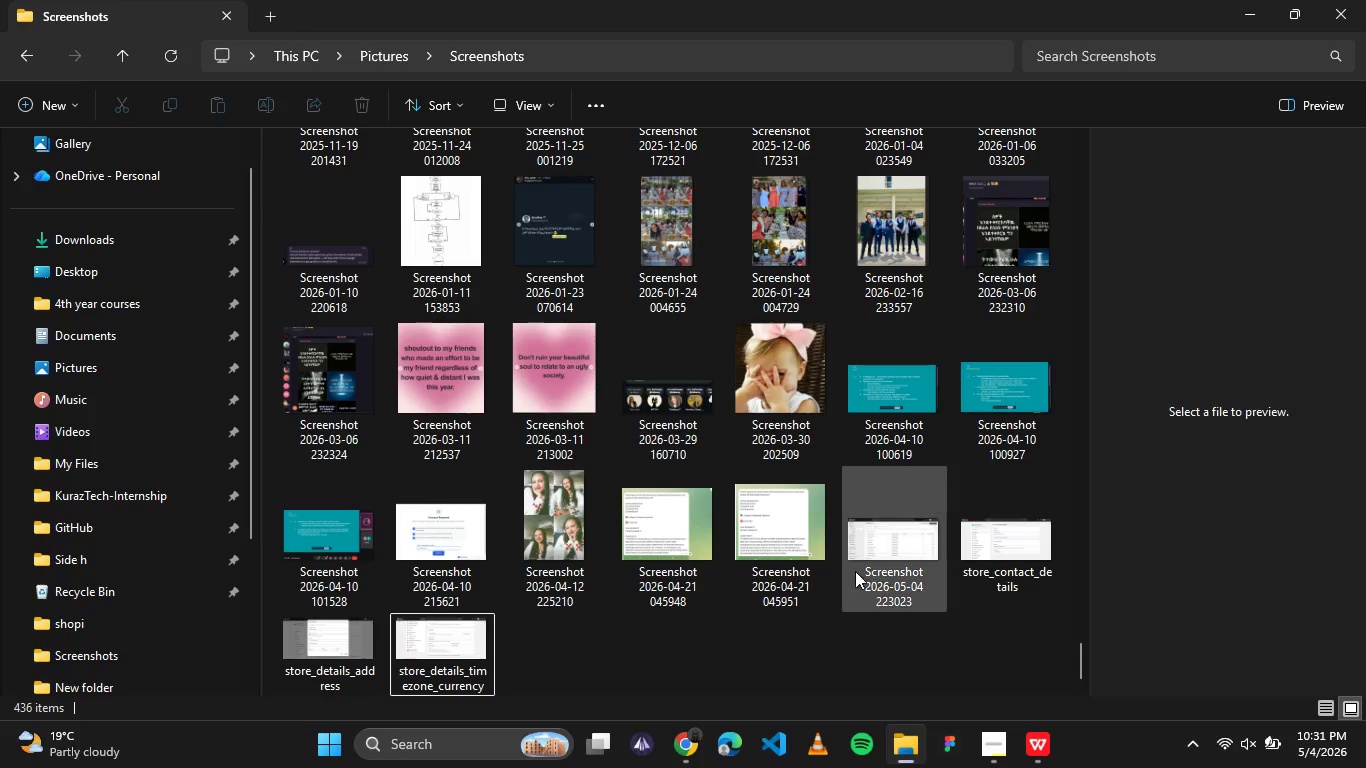 
left_click([869, 635])
 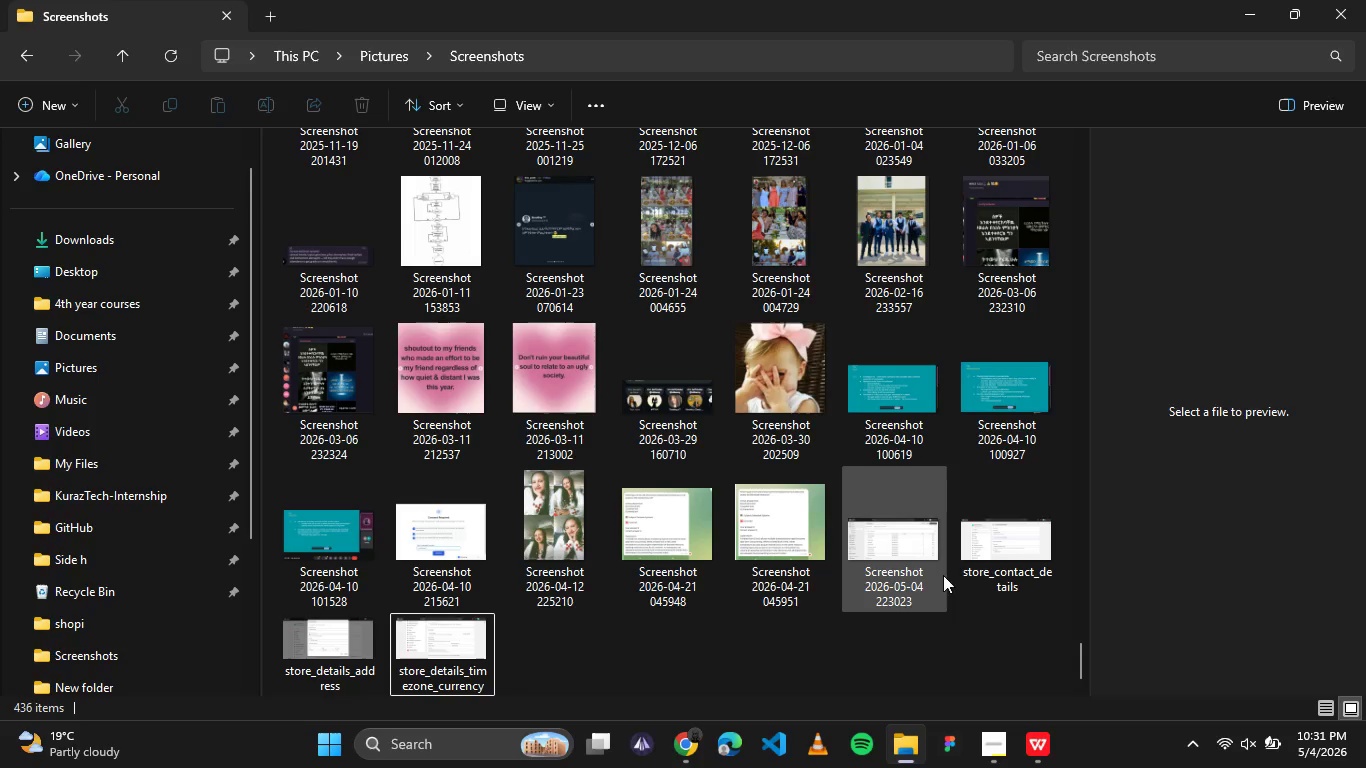 
left_click([879, 590])
 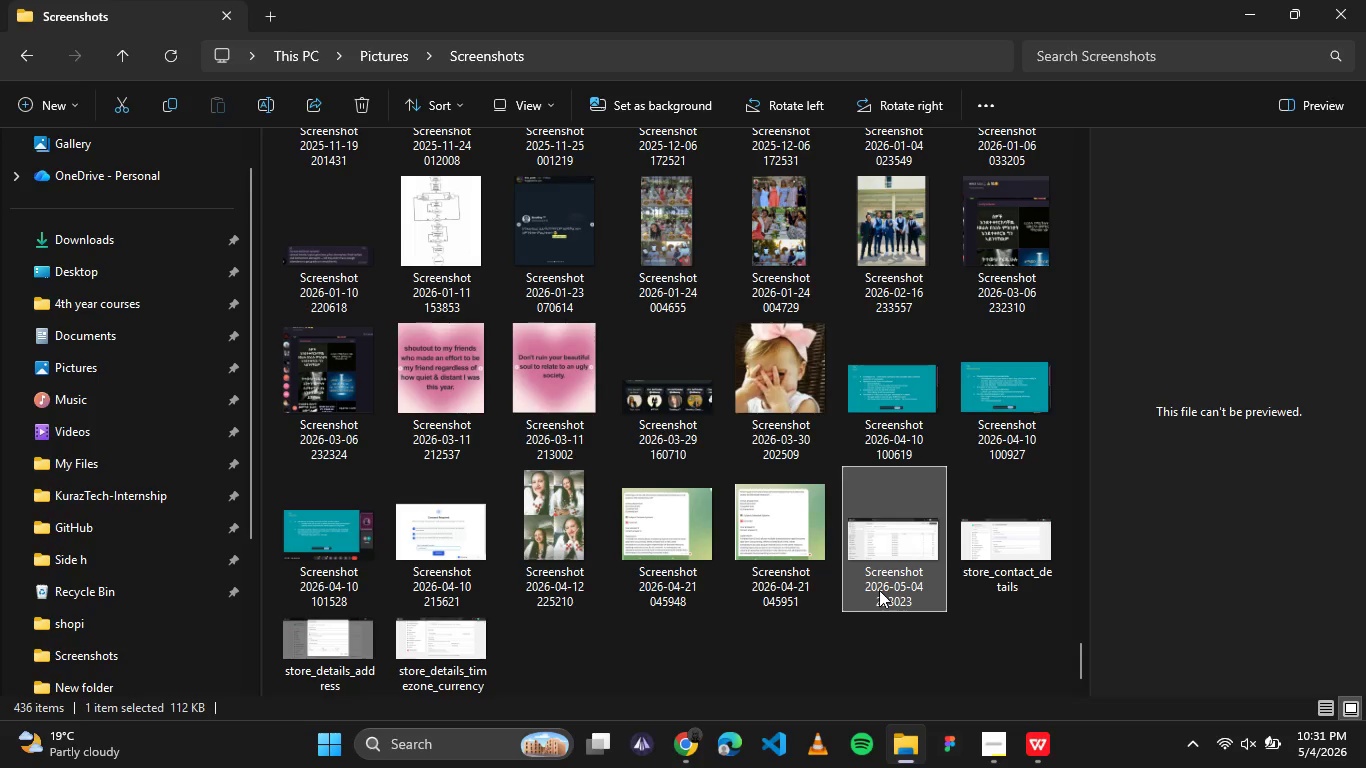 
left_click([879, 590])
 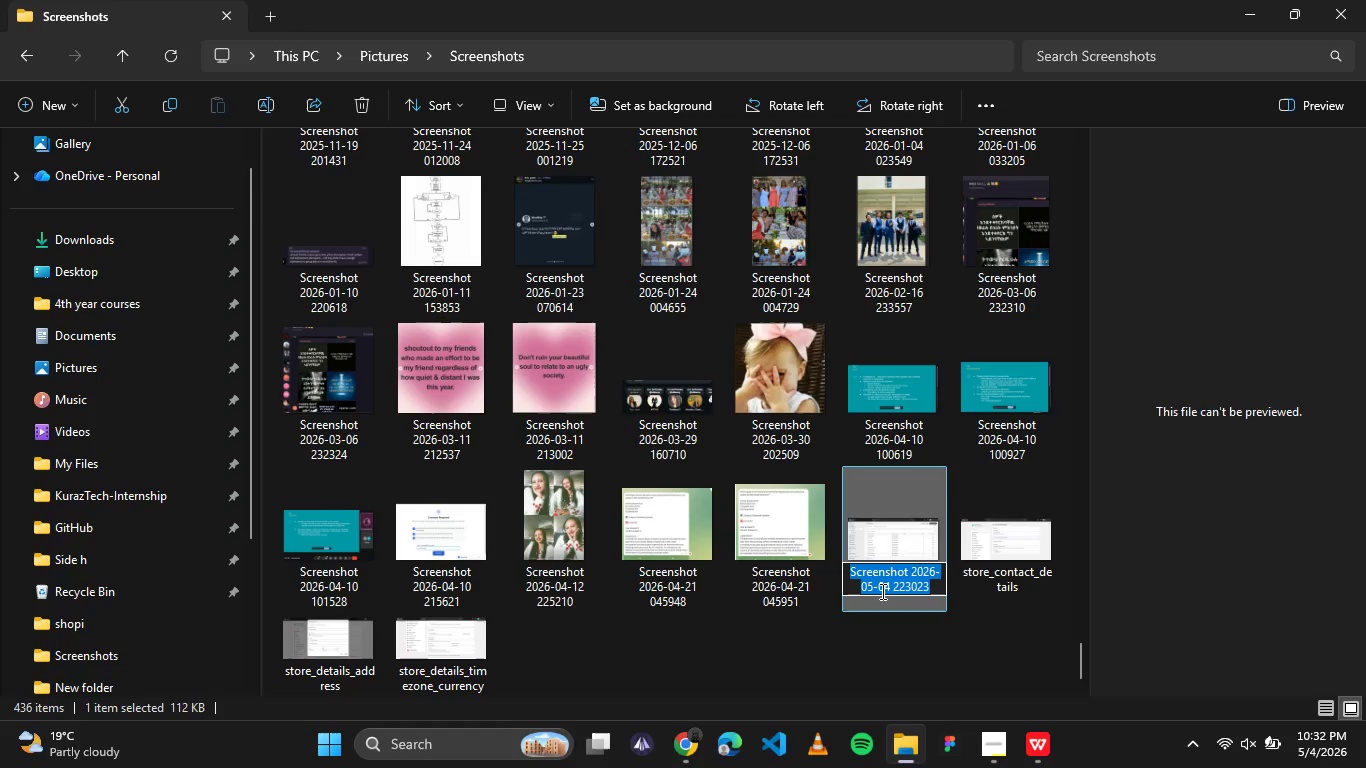 
type(customers_imported)
 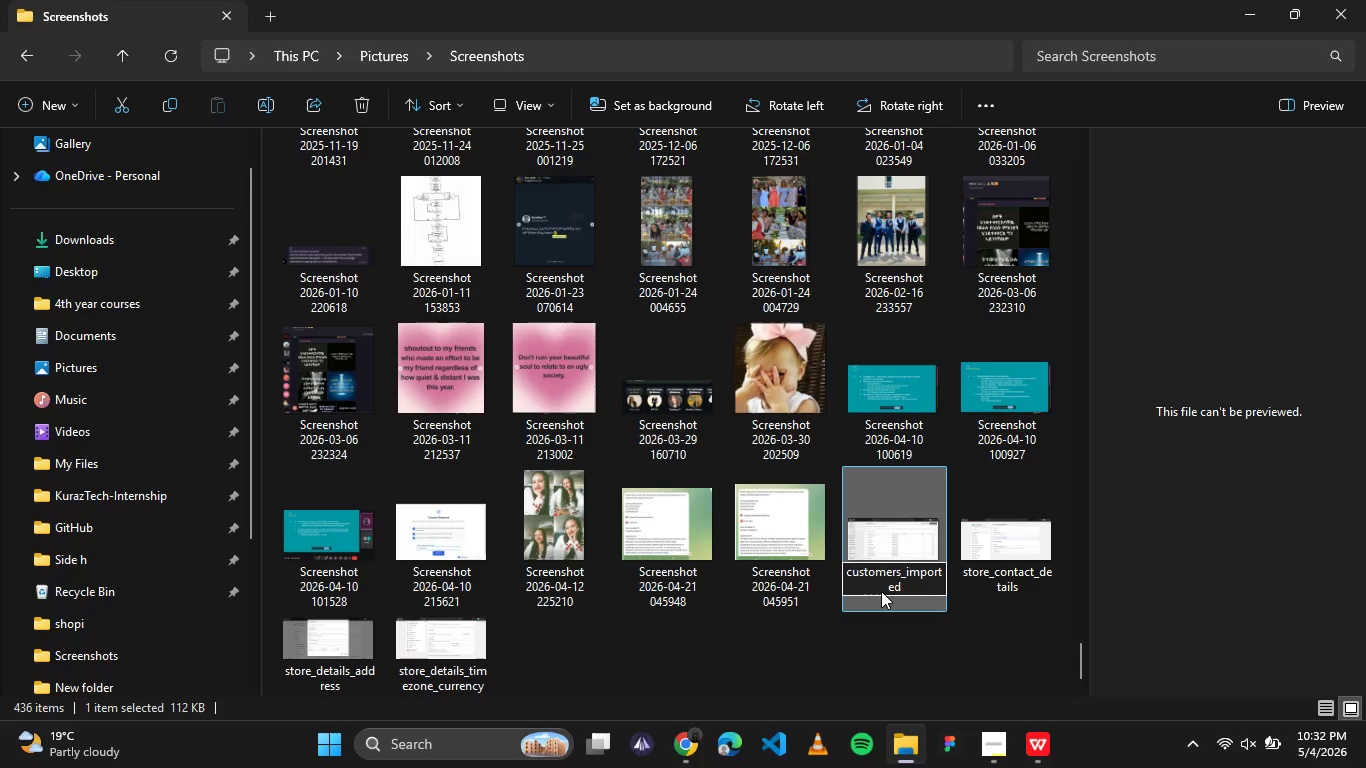 
left_click([785, 669])
 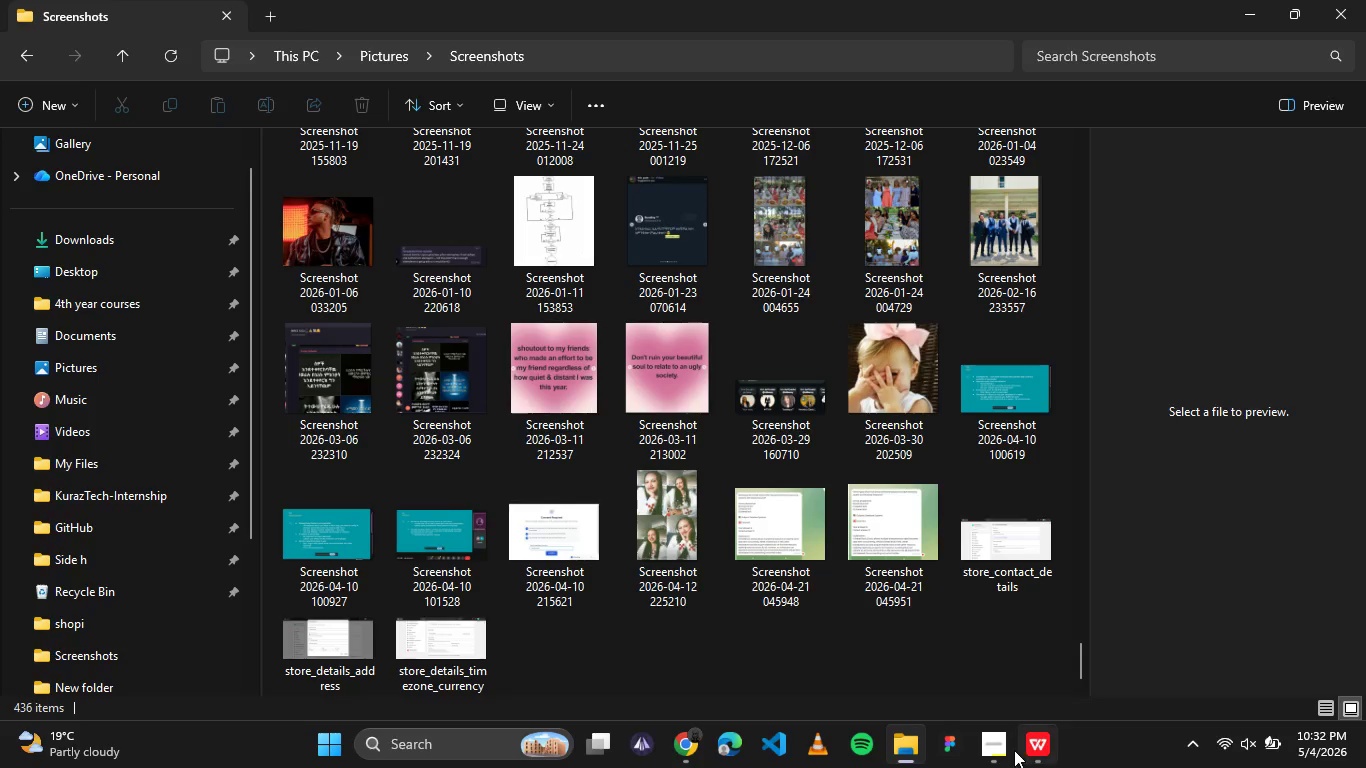 
left_click([995, 758])